 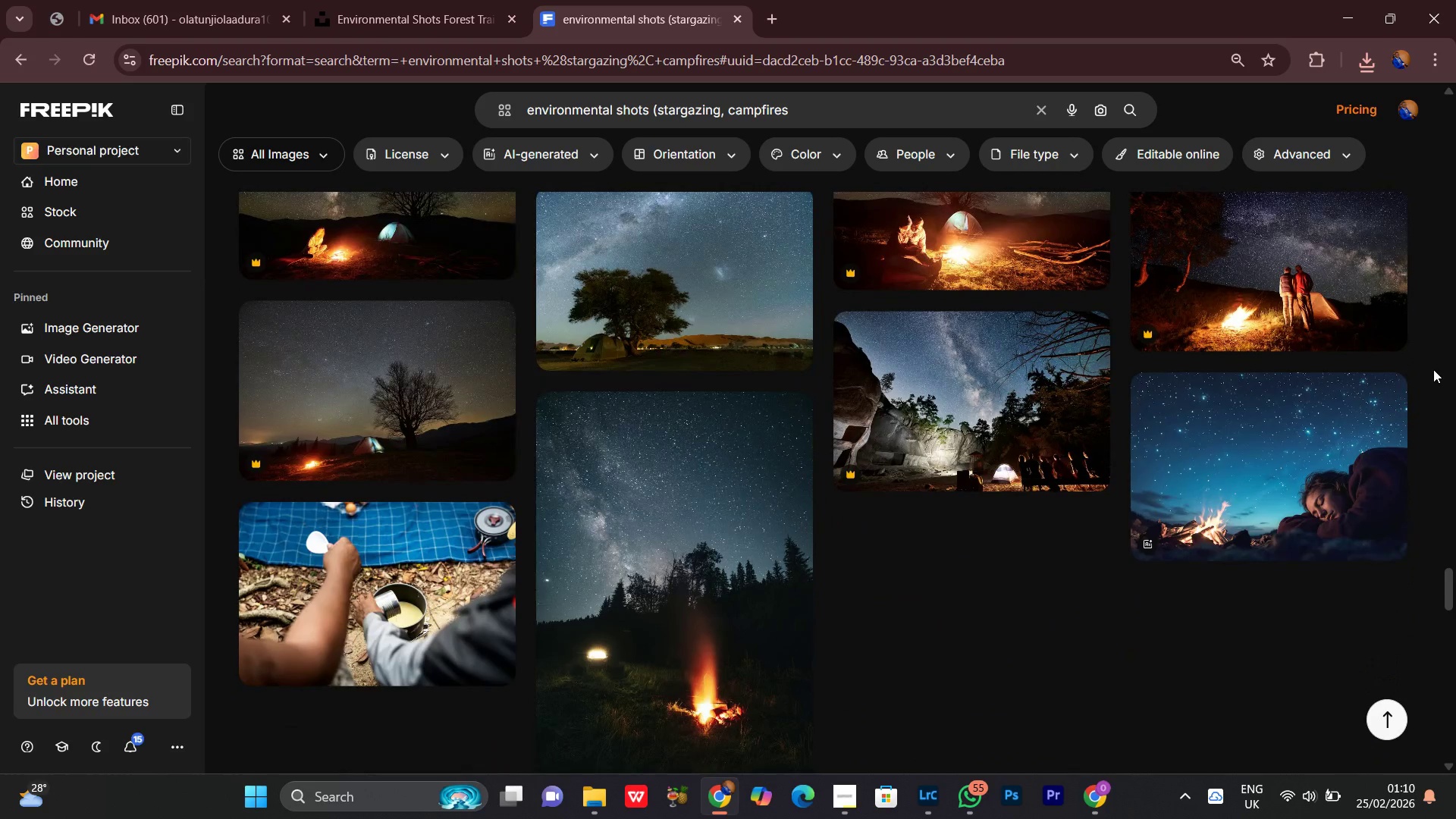 
scroll: coordinate [1455, 420], scroll_direction: down, amount: 3.0
 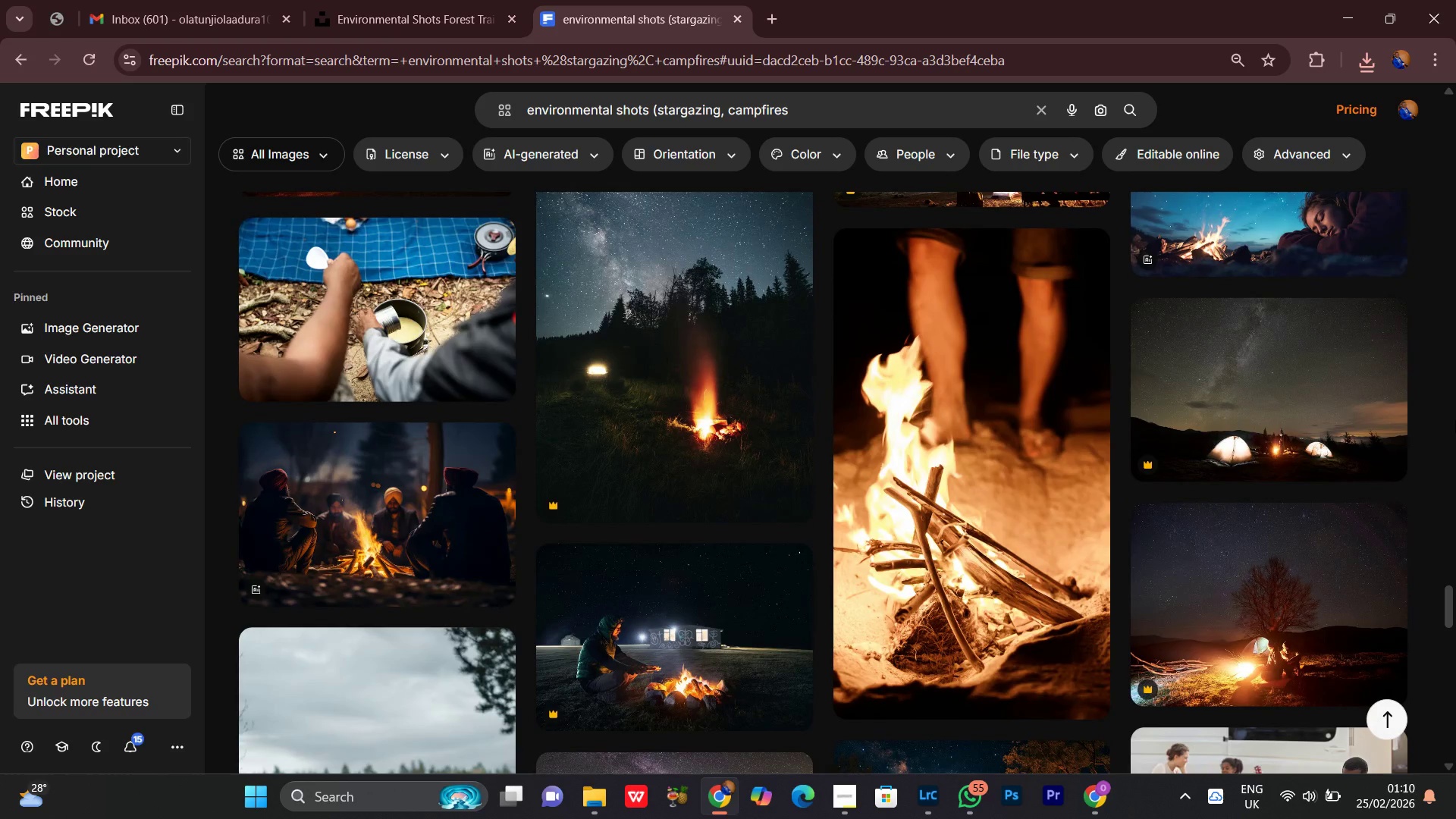 
scroll: coordinate [1455, 420], scroll_direction: up, amount: 3.0
 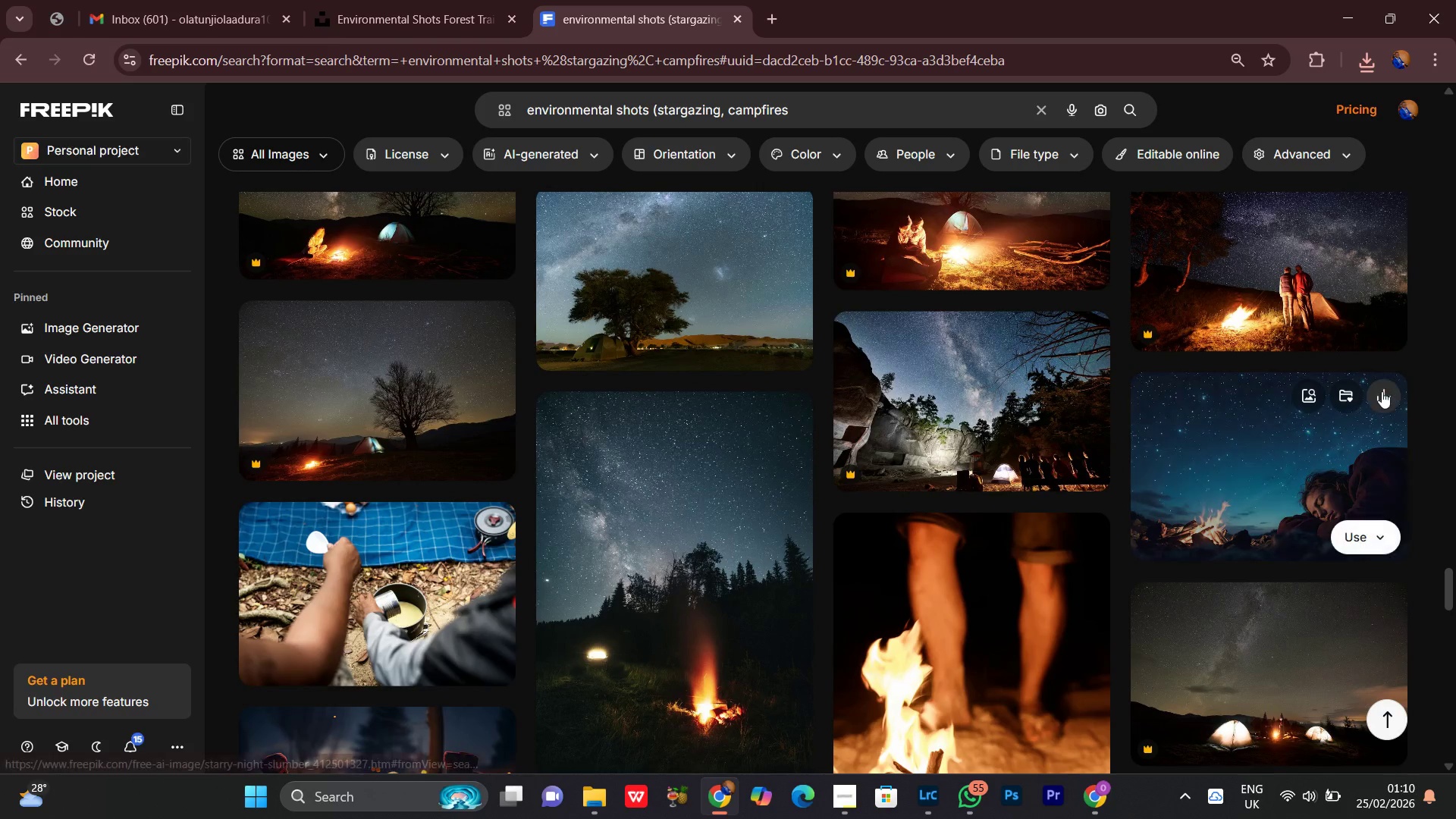 
left_click([1381, 391])
 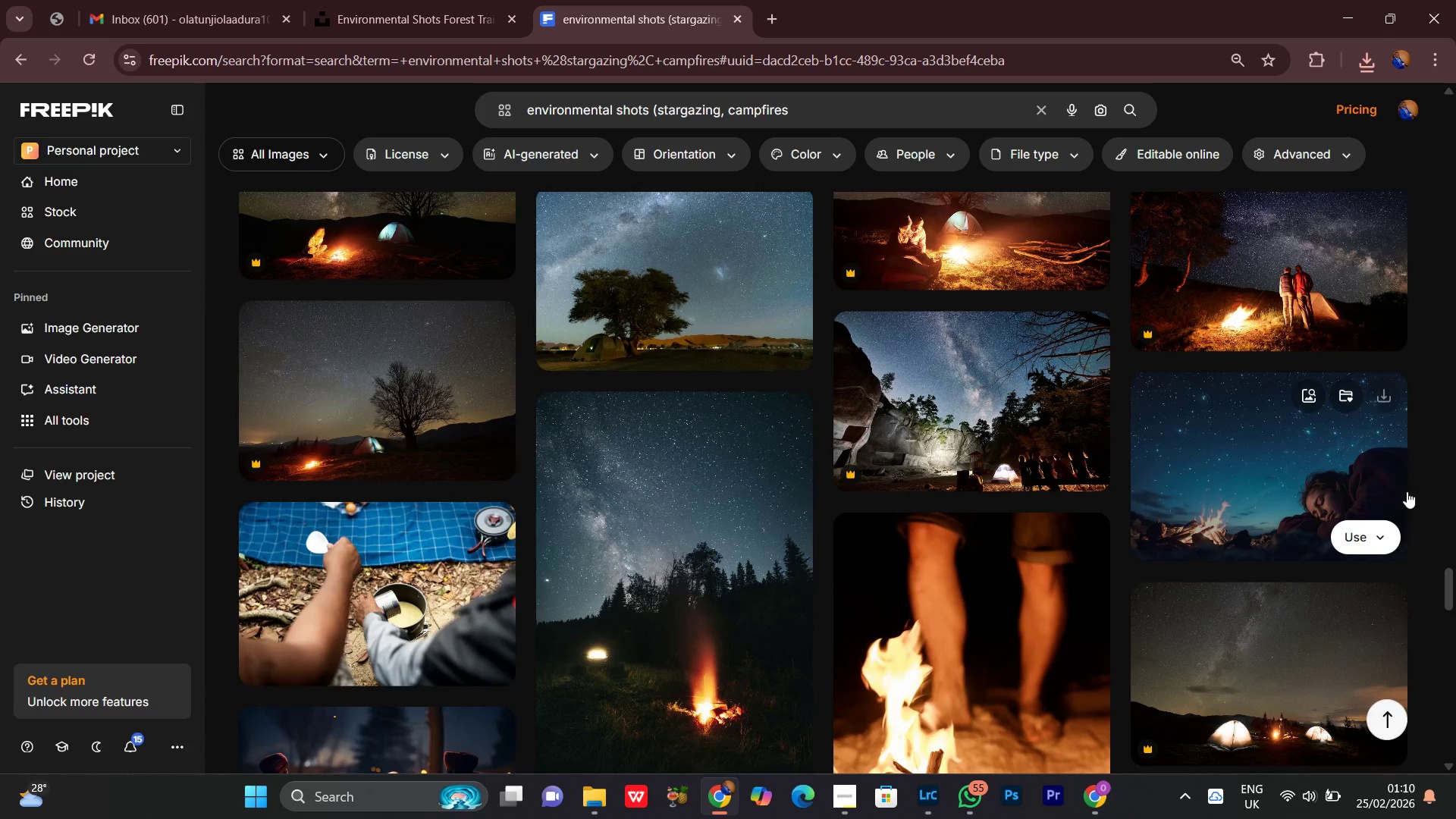 
scroll: coordinate [1436, 620], scroll_direction: down, amount: 10.0
 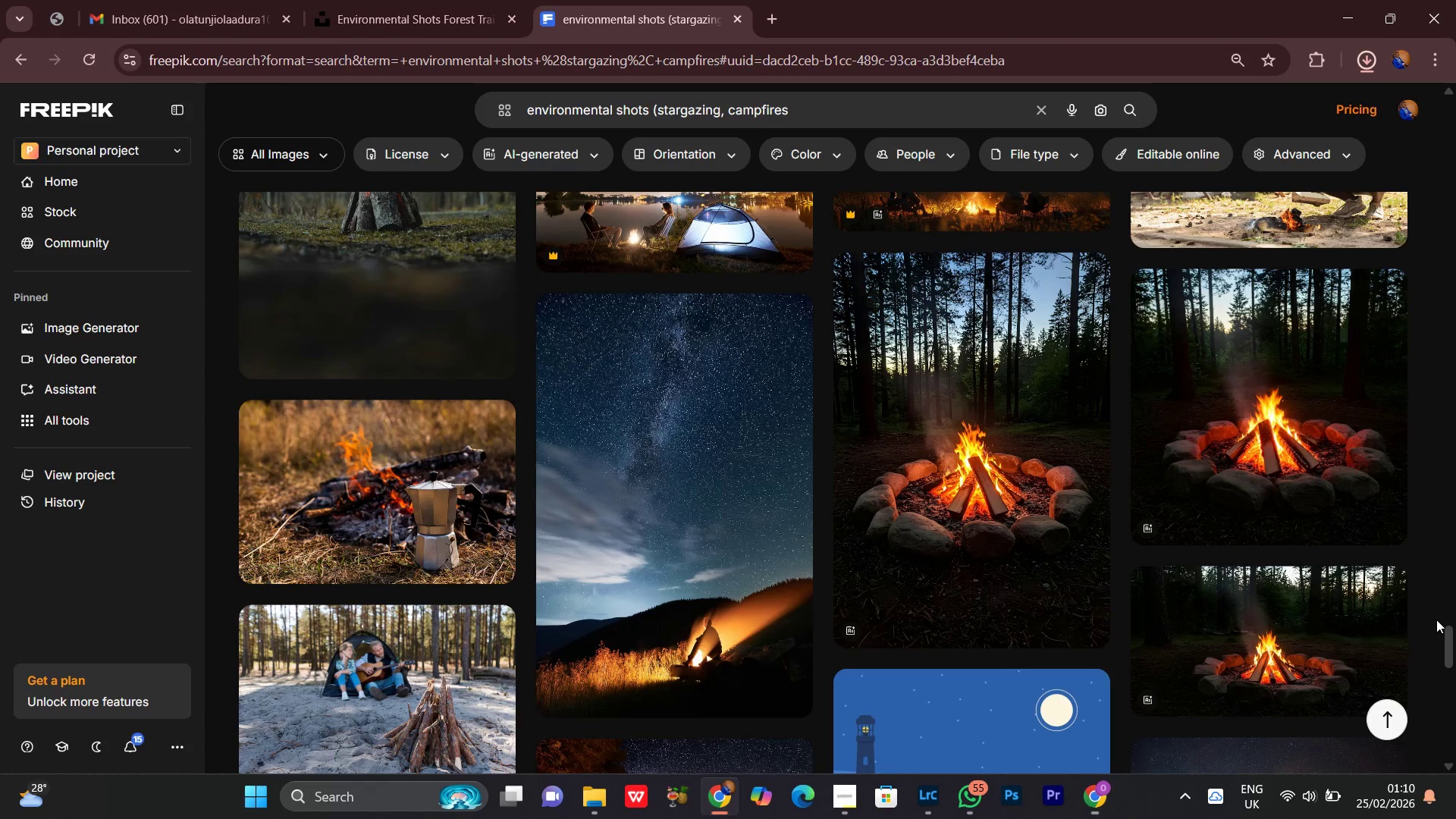 
scroll: coordinate [1436, 620], scroll_direction: up, amount: 1.0
 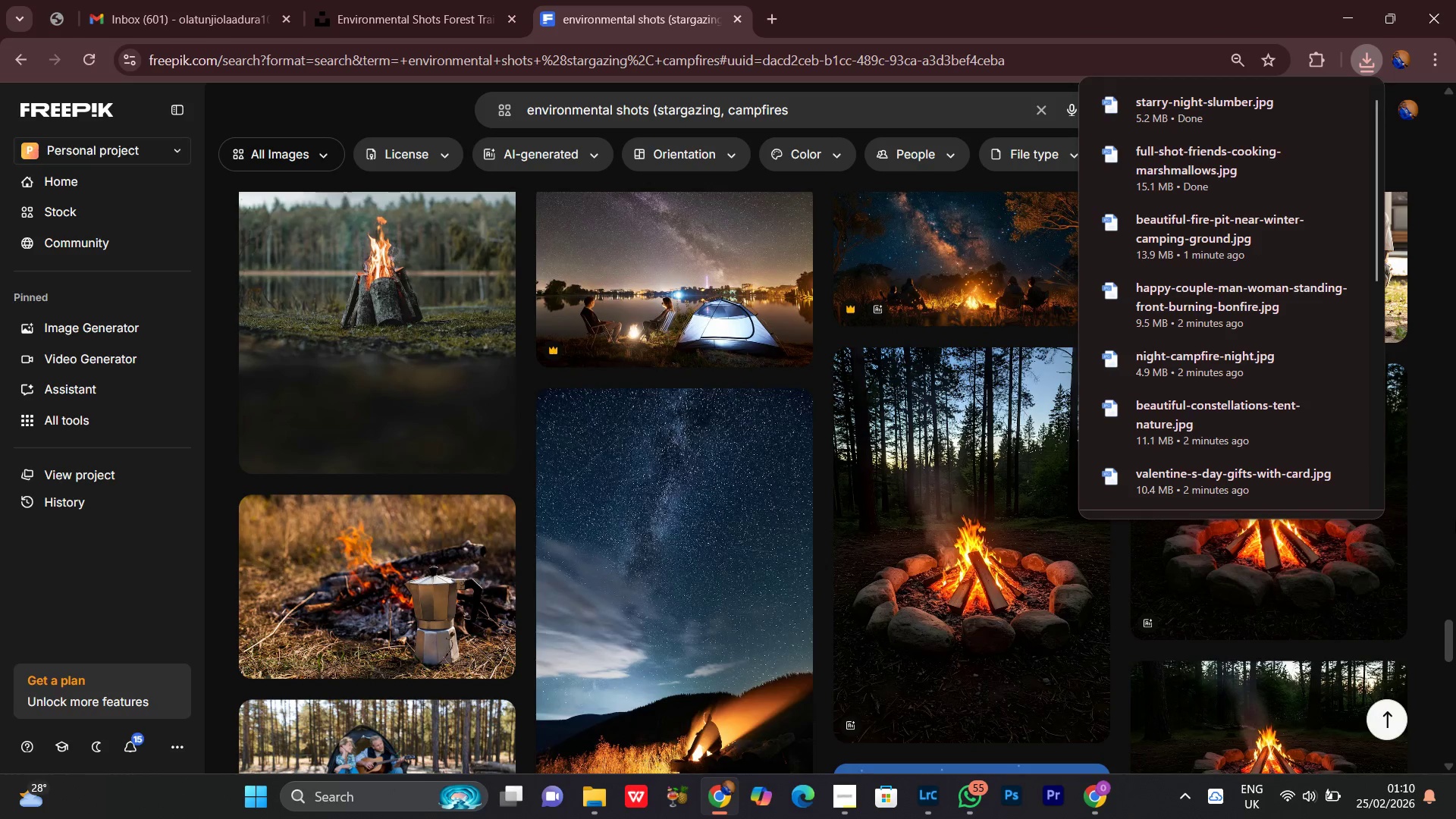 
left_click([1454, 521])
 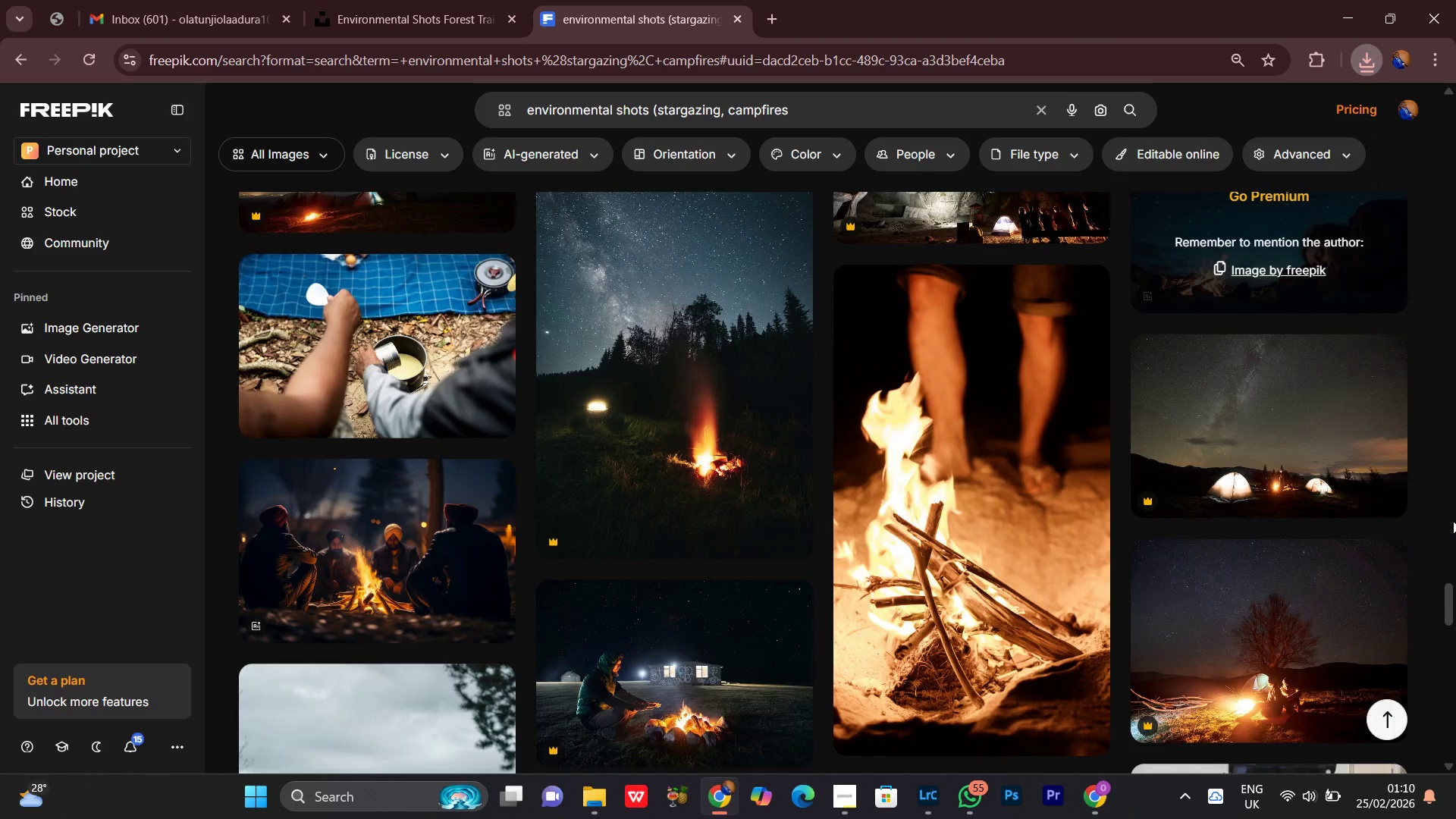 
scroll: coordinate [1453, 526], scroll_direction: down, amount: 8.0
 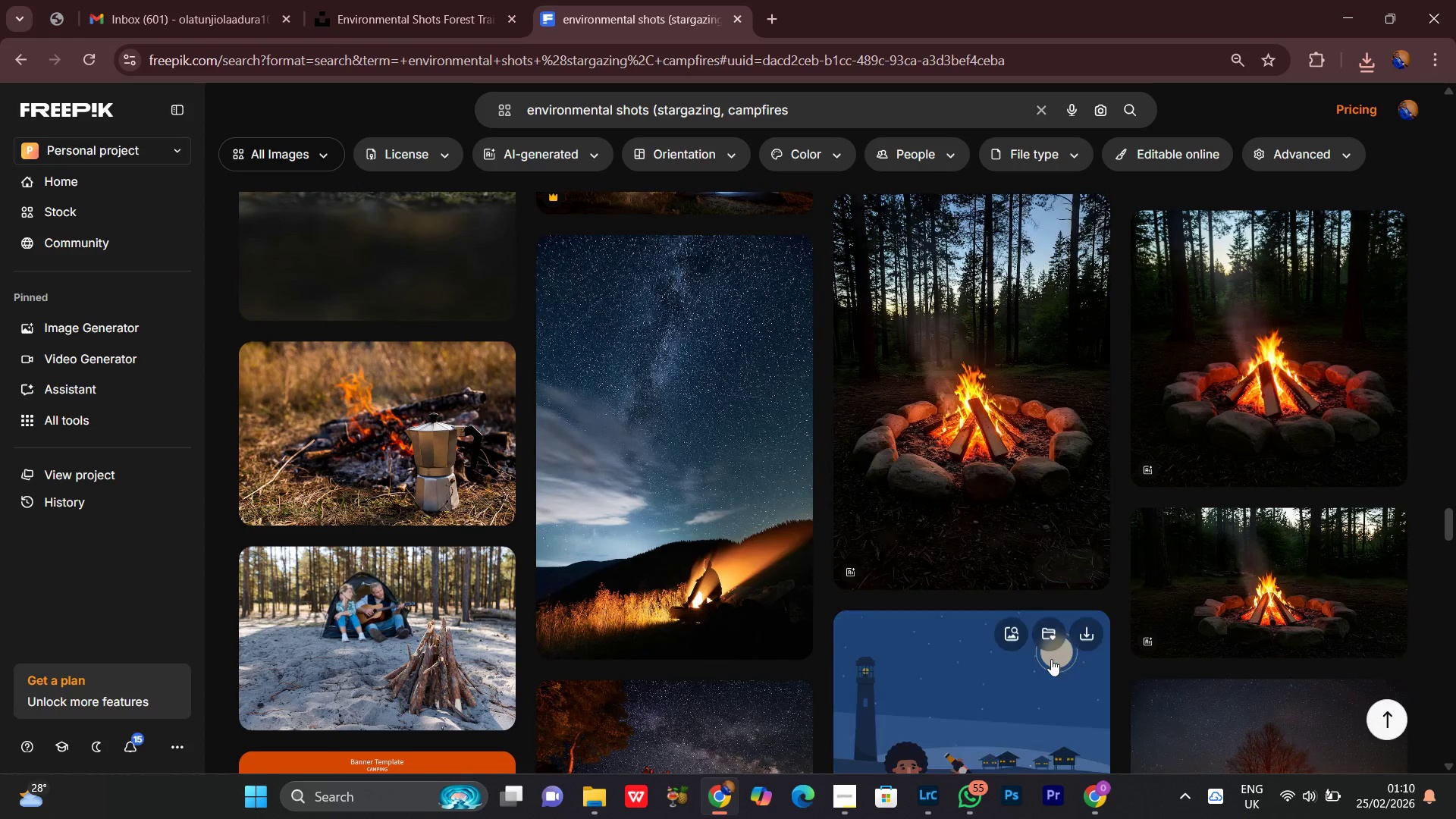 
scroll: coordinate [1037, 625], scroll_direction: up, amount: 1.0
 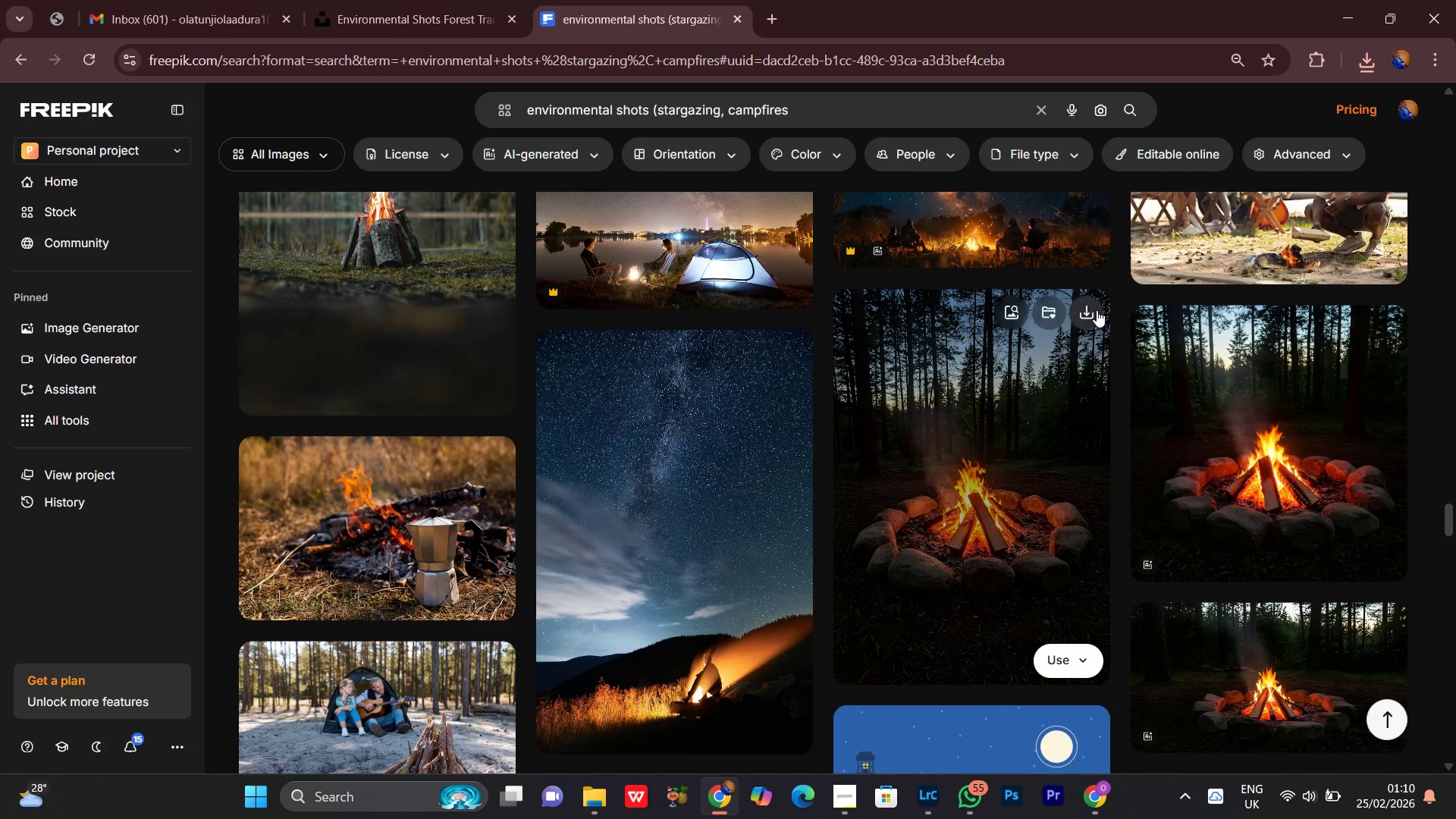 
left_click([1096, 310])
 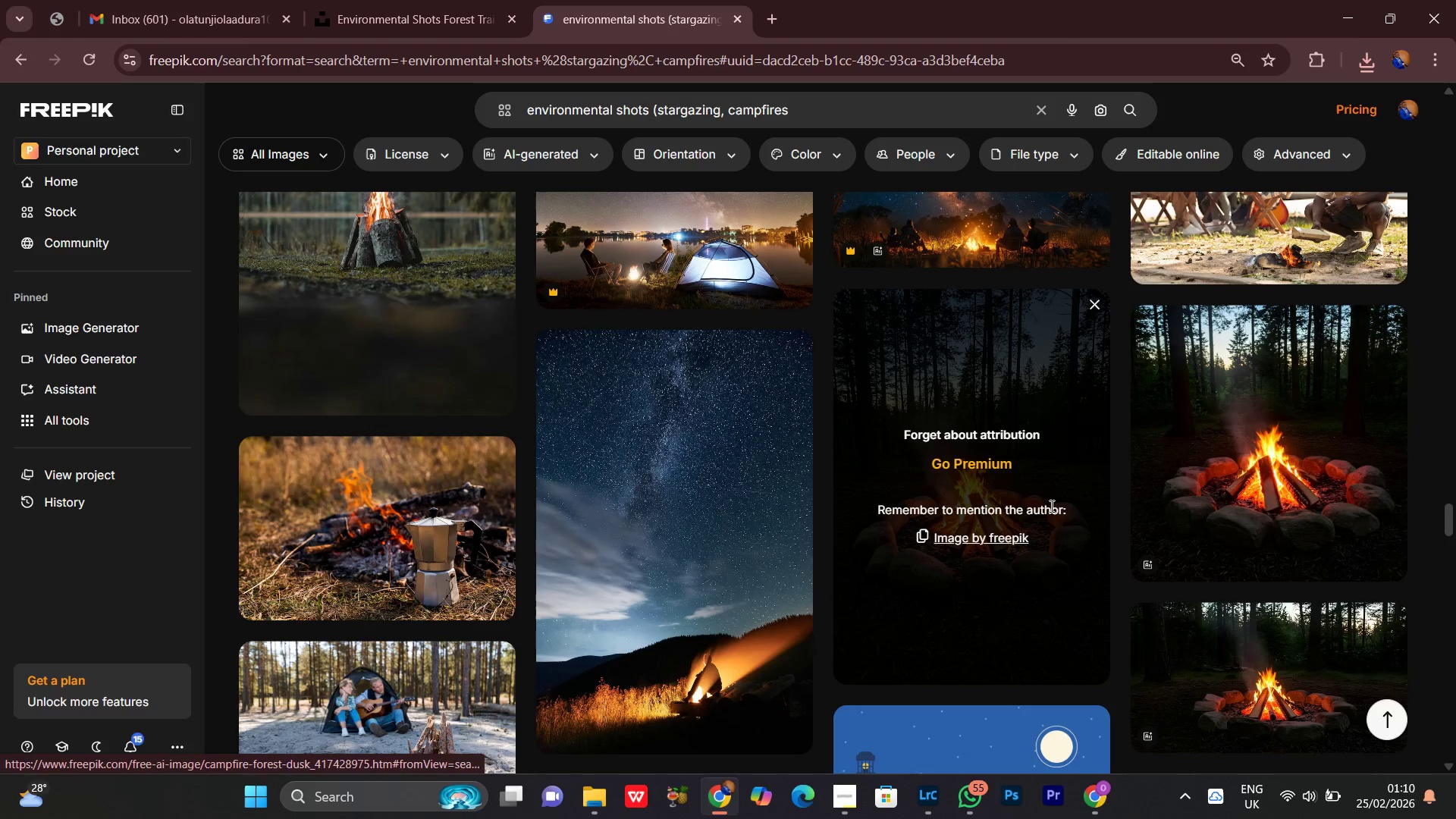 
scroll: coordinate [1050, 506], scroll_direction: down, amount: 3.0
 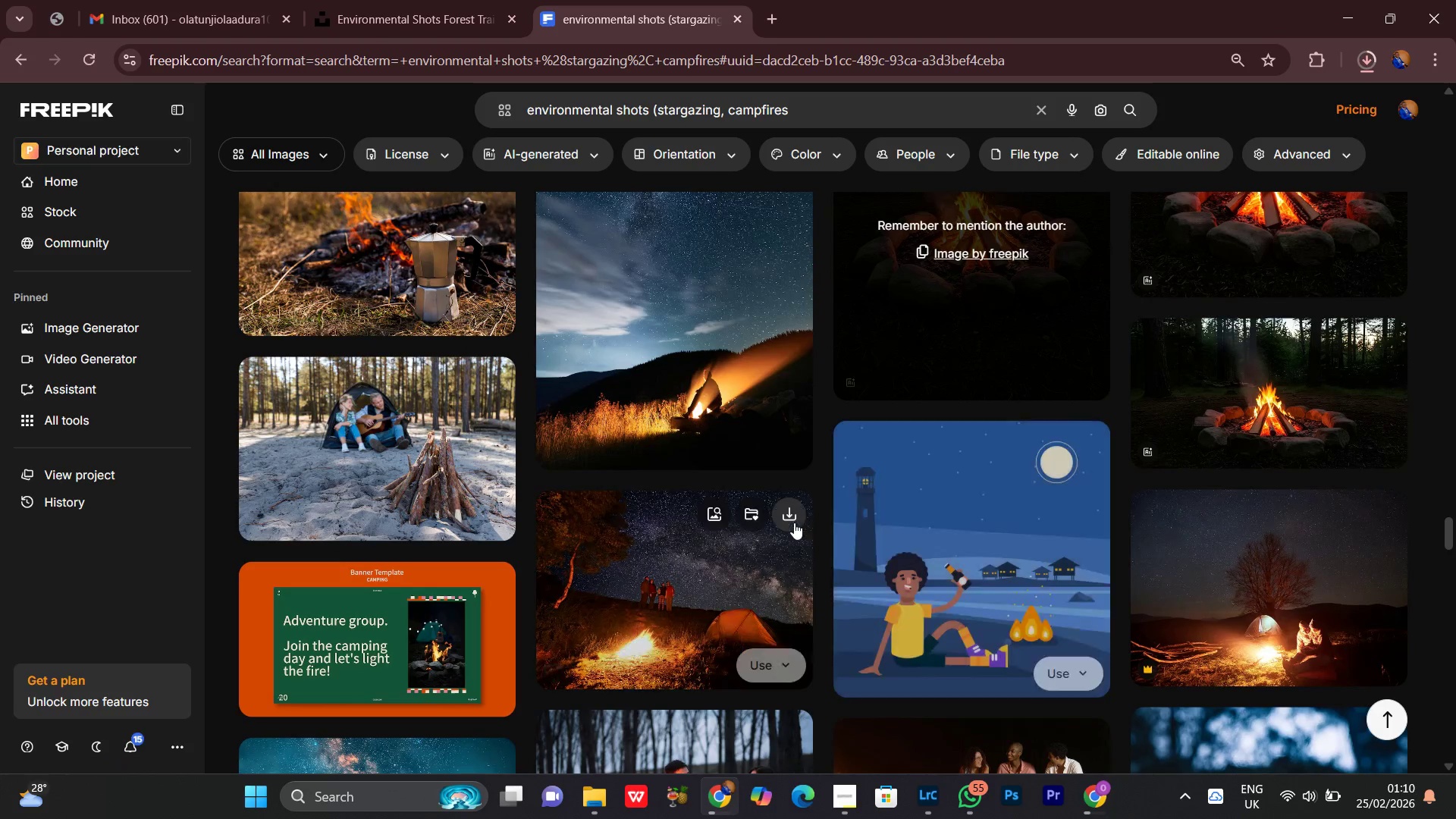 
scroll: coordinate [786, 519], scroll_direction: up, amount: 2.0
 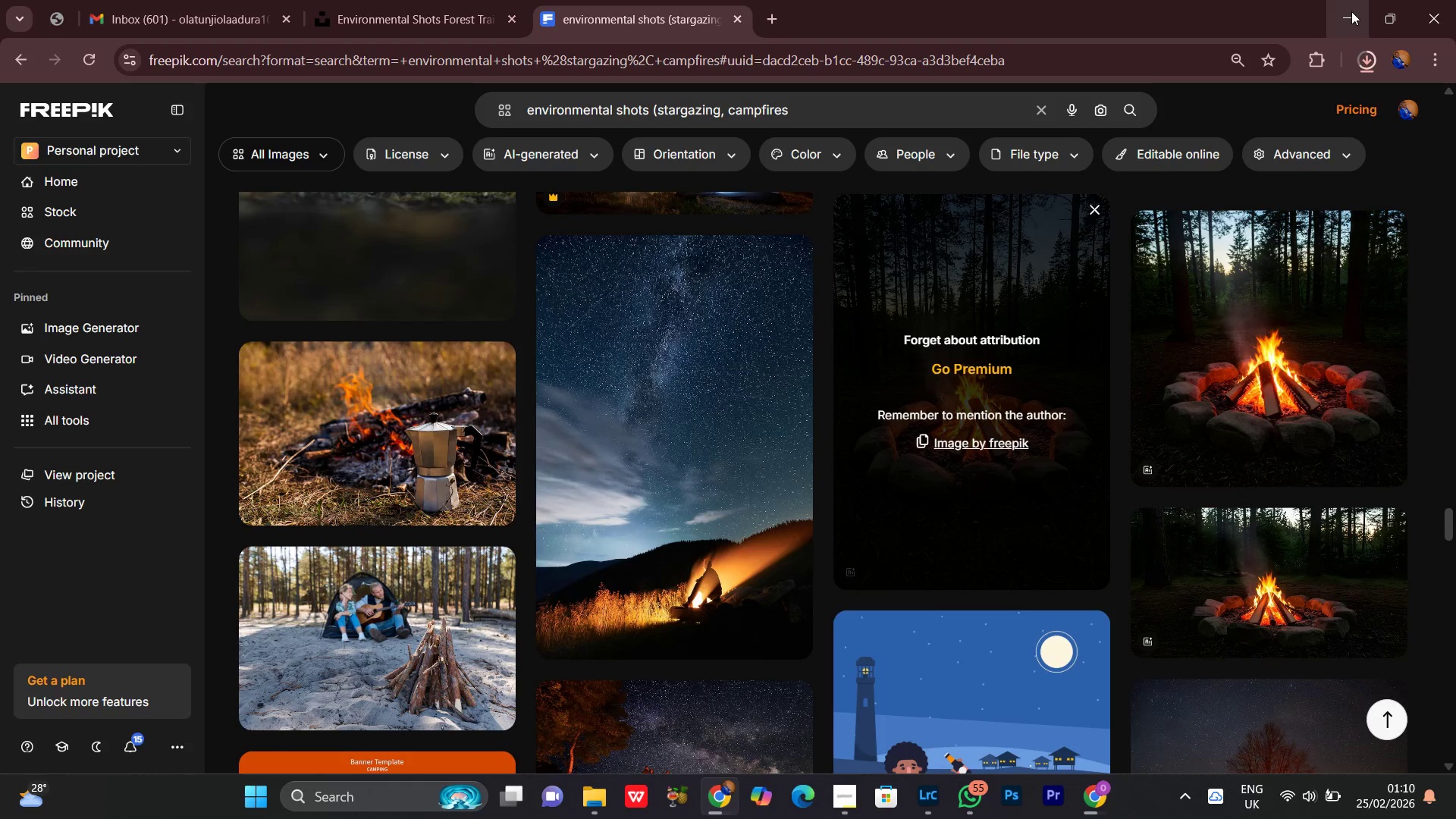 
left_click([1365, 60])
 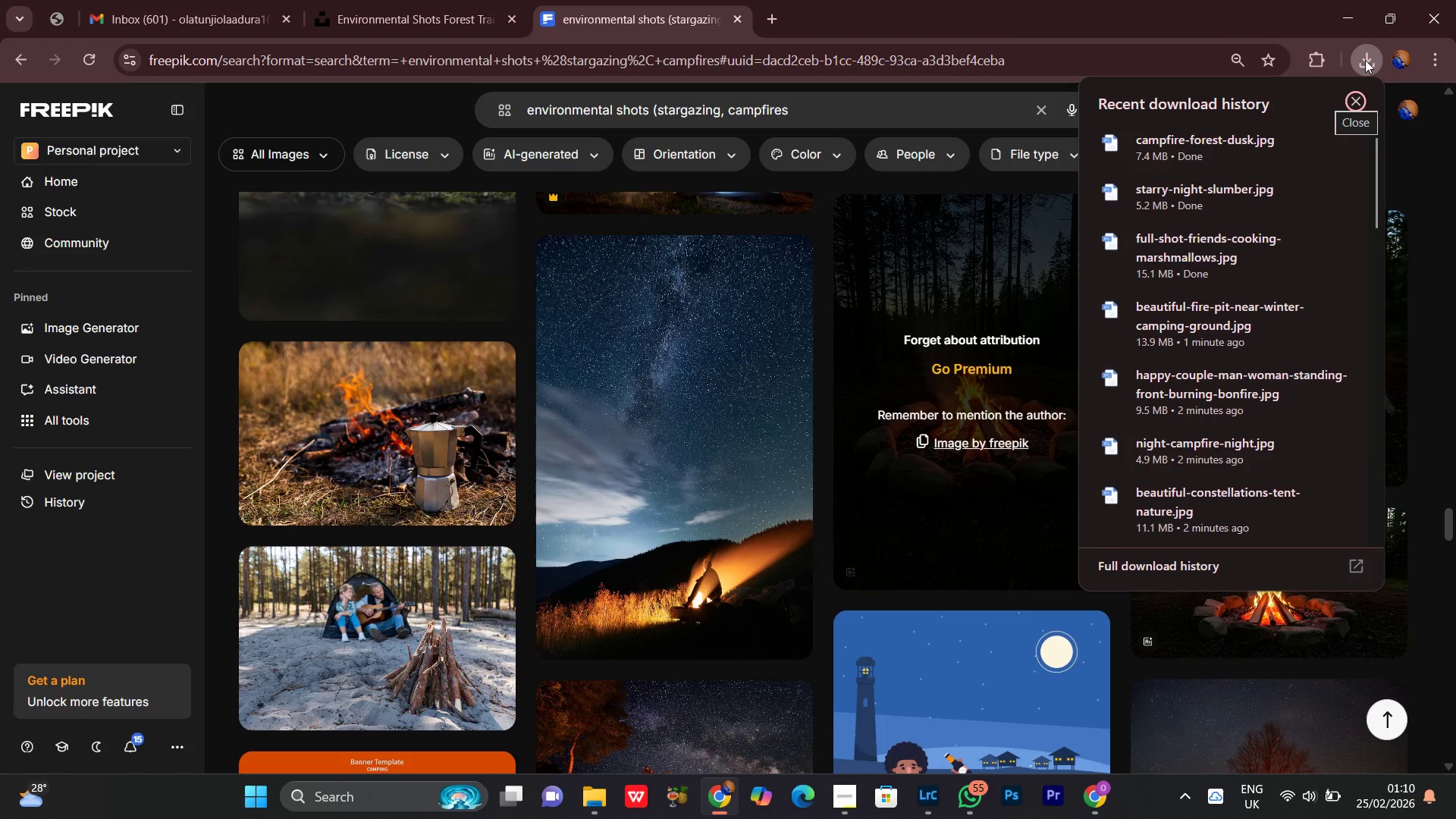 
left_click([1365, 60])
 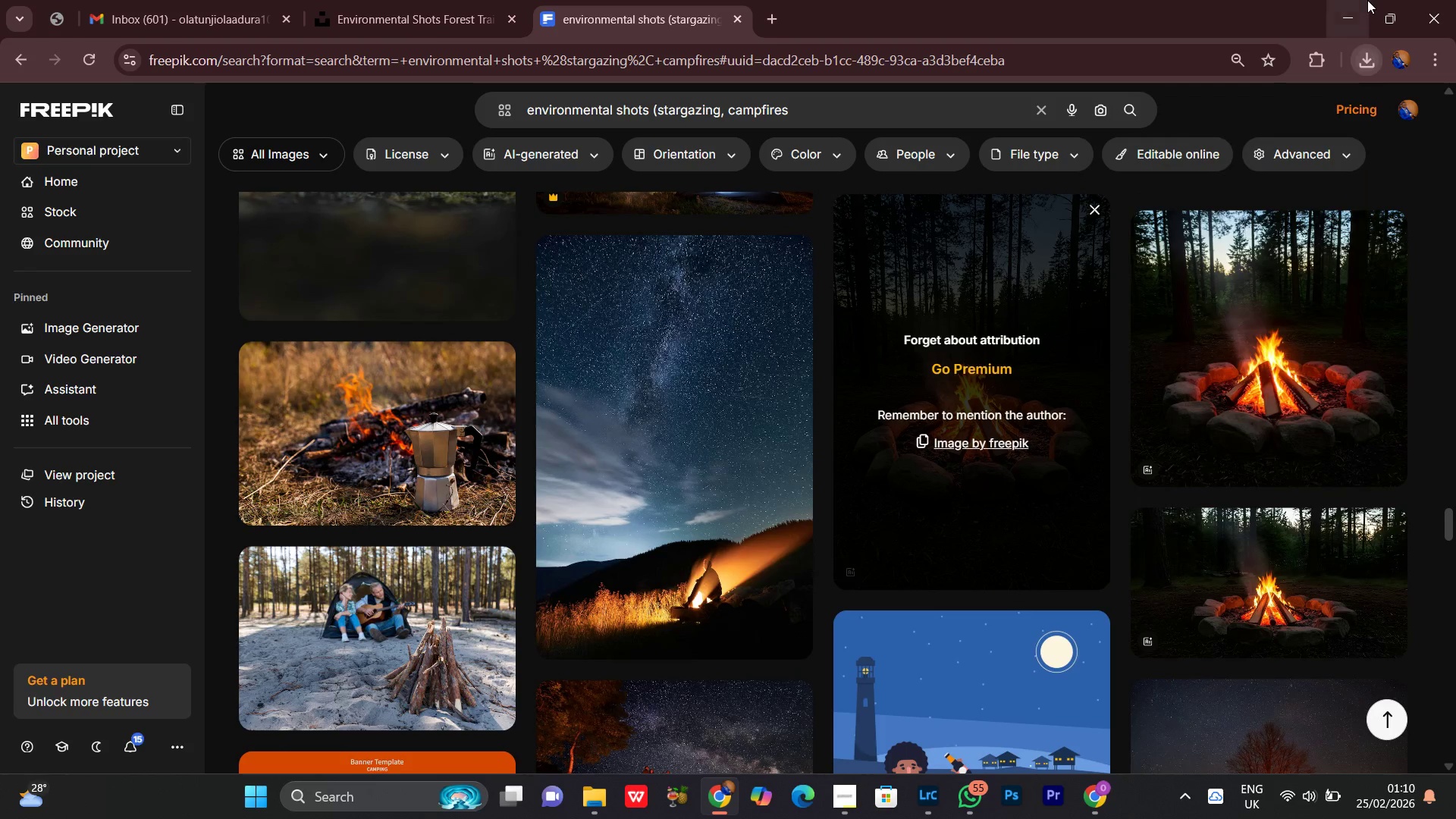 
double_click([1367, 0])
 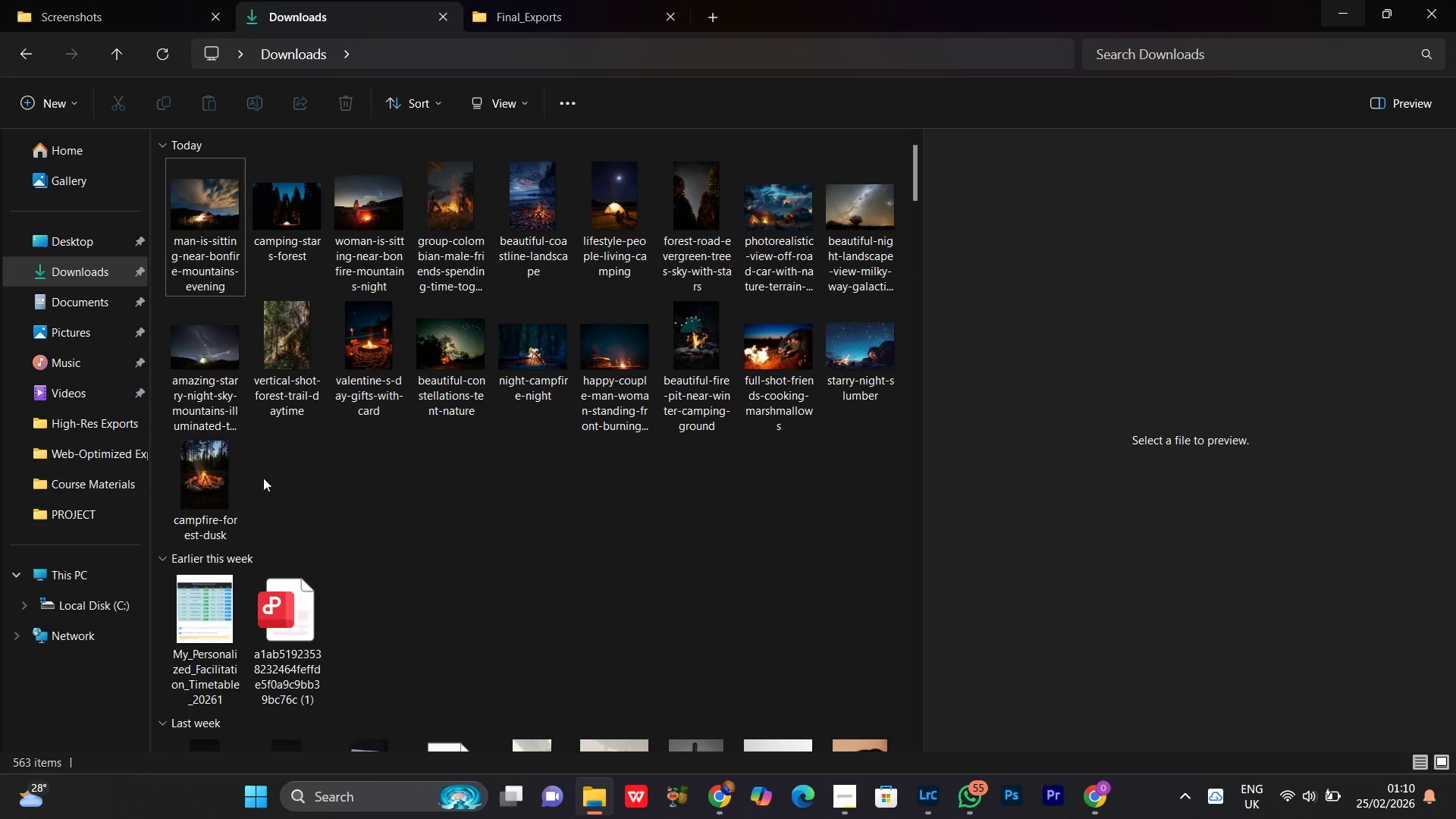 
left_click([228, 491])
 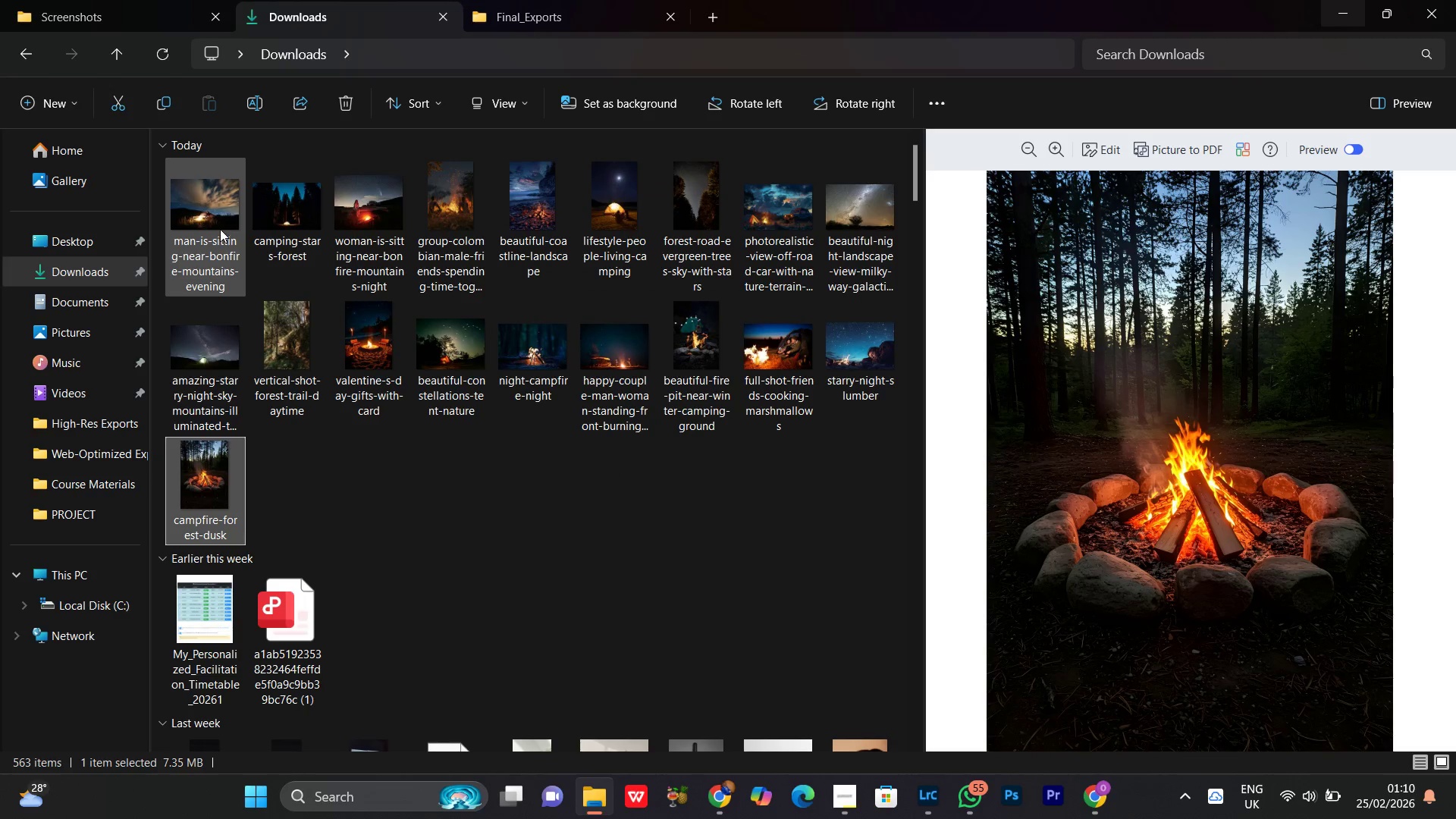 
hold_key(key=ShiftLeft, duration=0.38)
left_click([220, 229])
 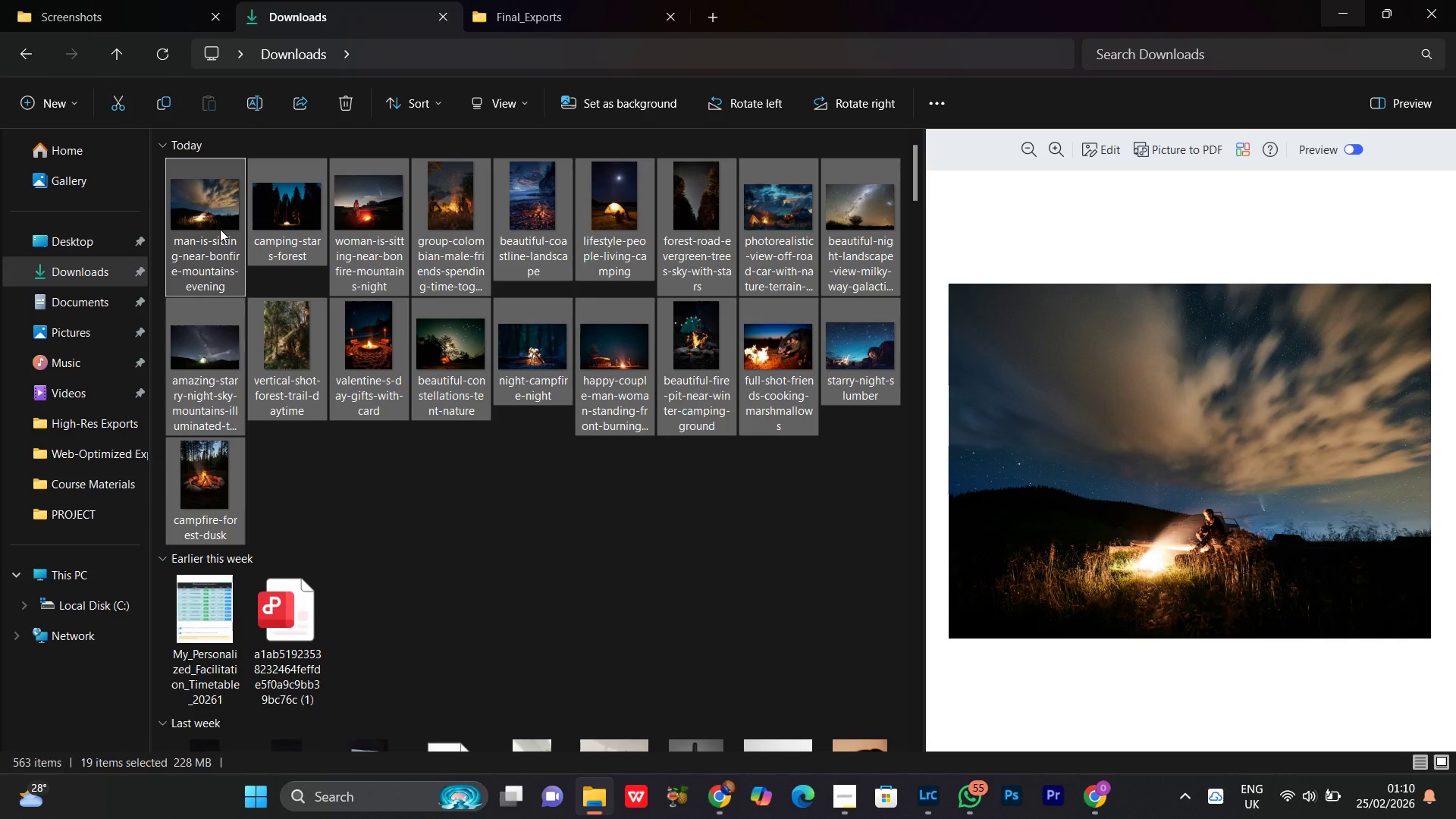 
hold_key(key=ControlLeft, duration=0.83)
 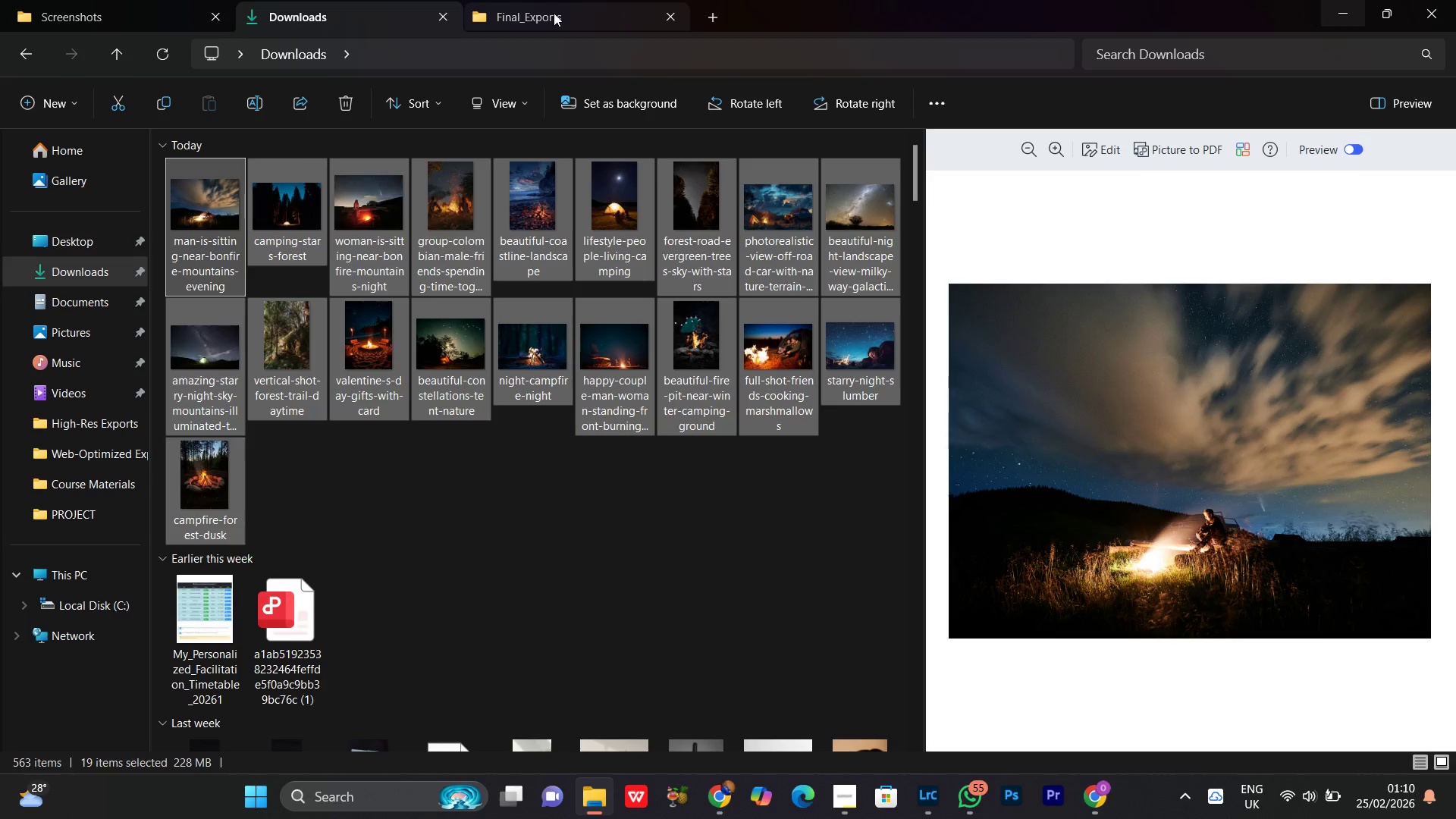 
left_click([554, 13])
 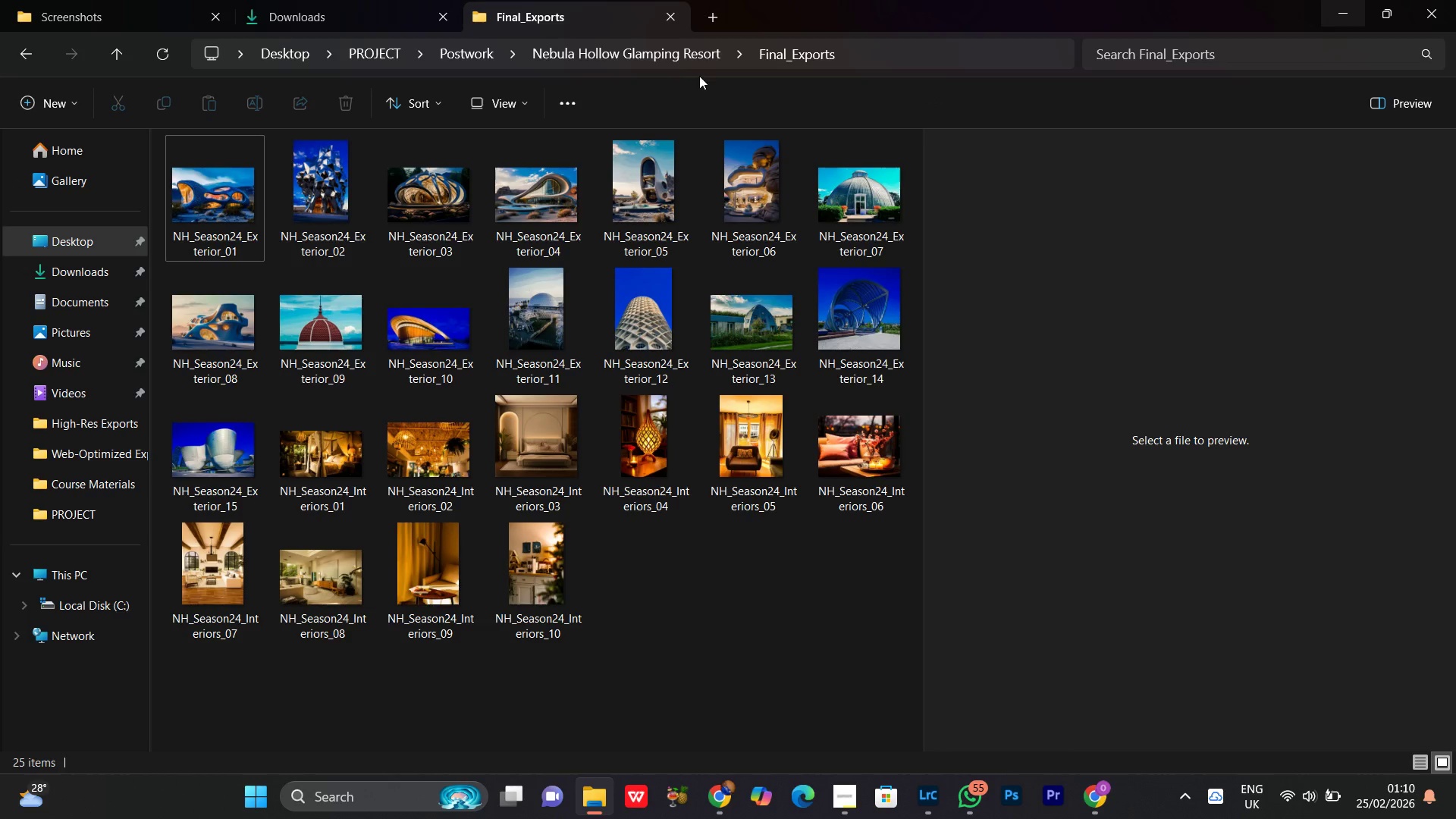 
left_click([671, 60])
 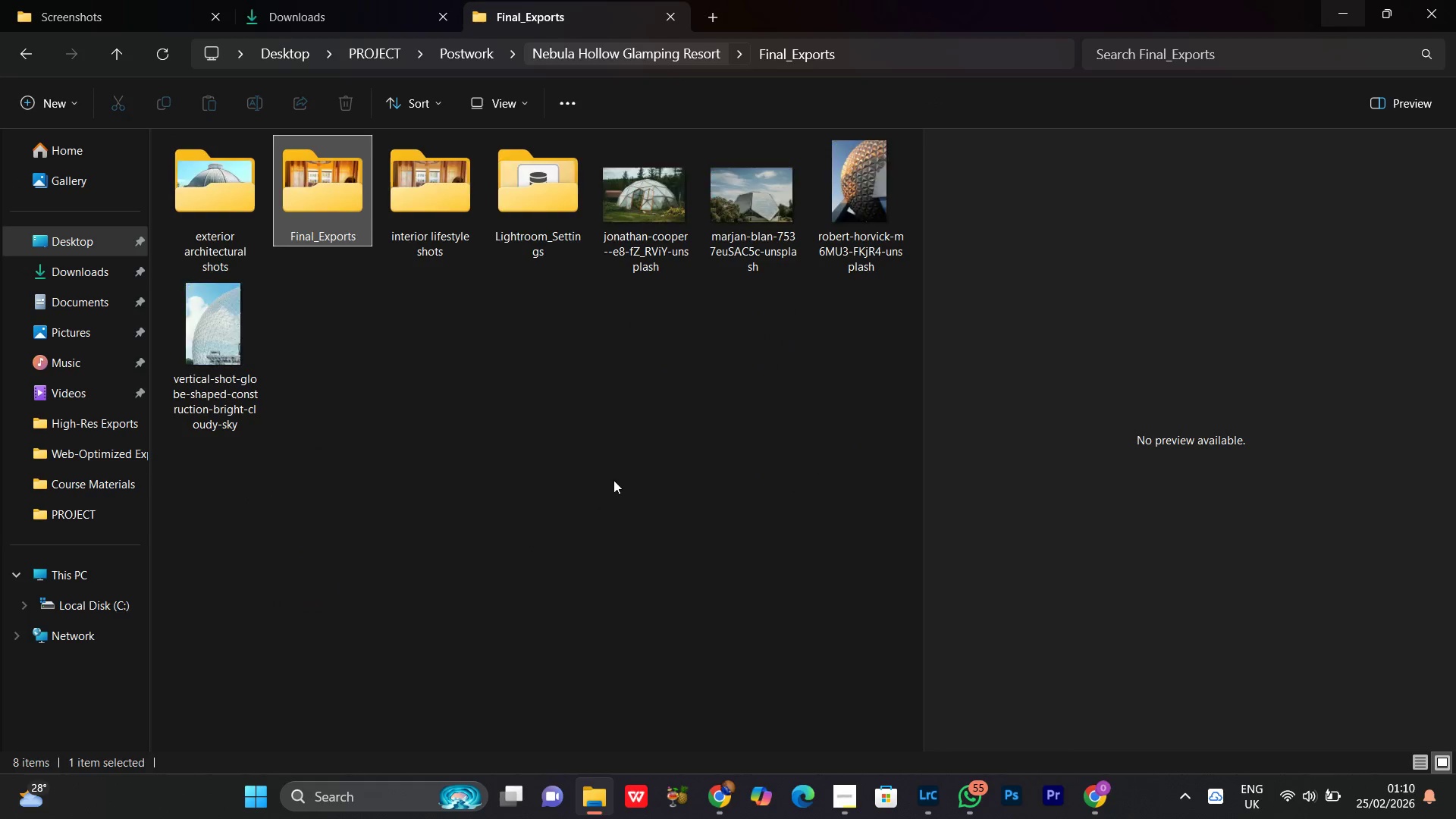 
left_click([613, 480])
 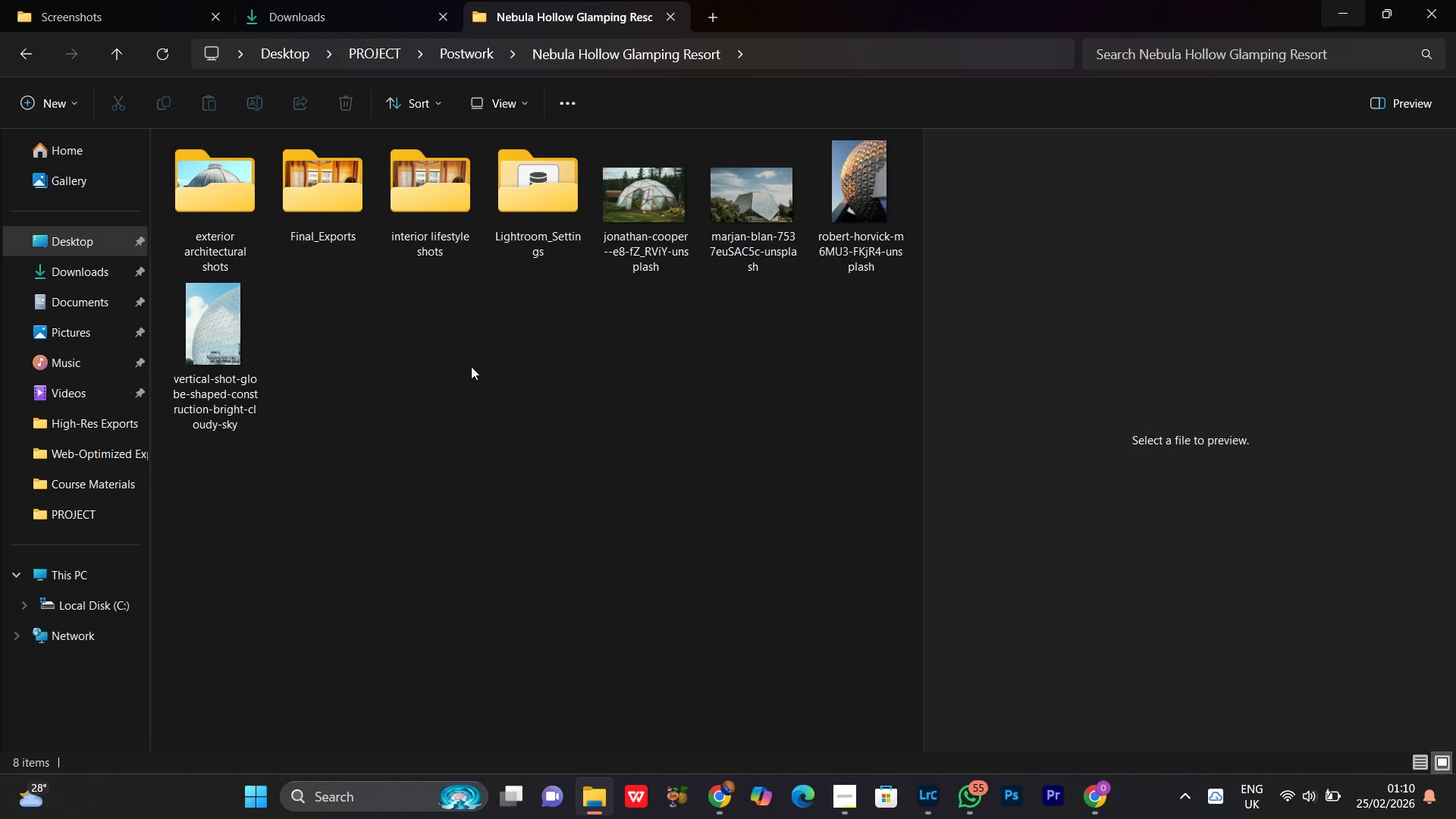 
right_click([454, 337])
 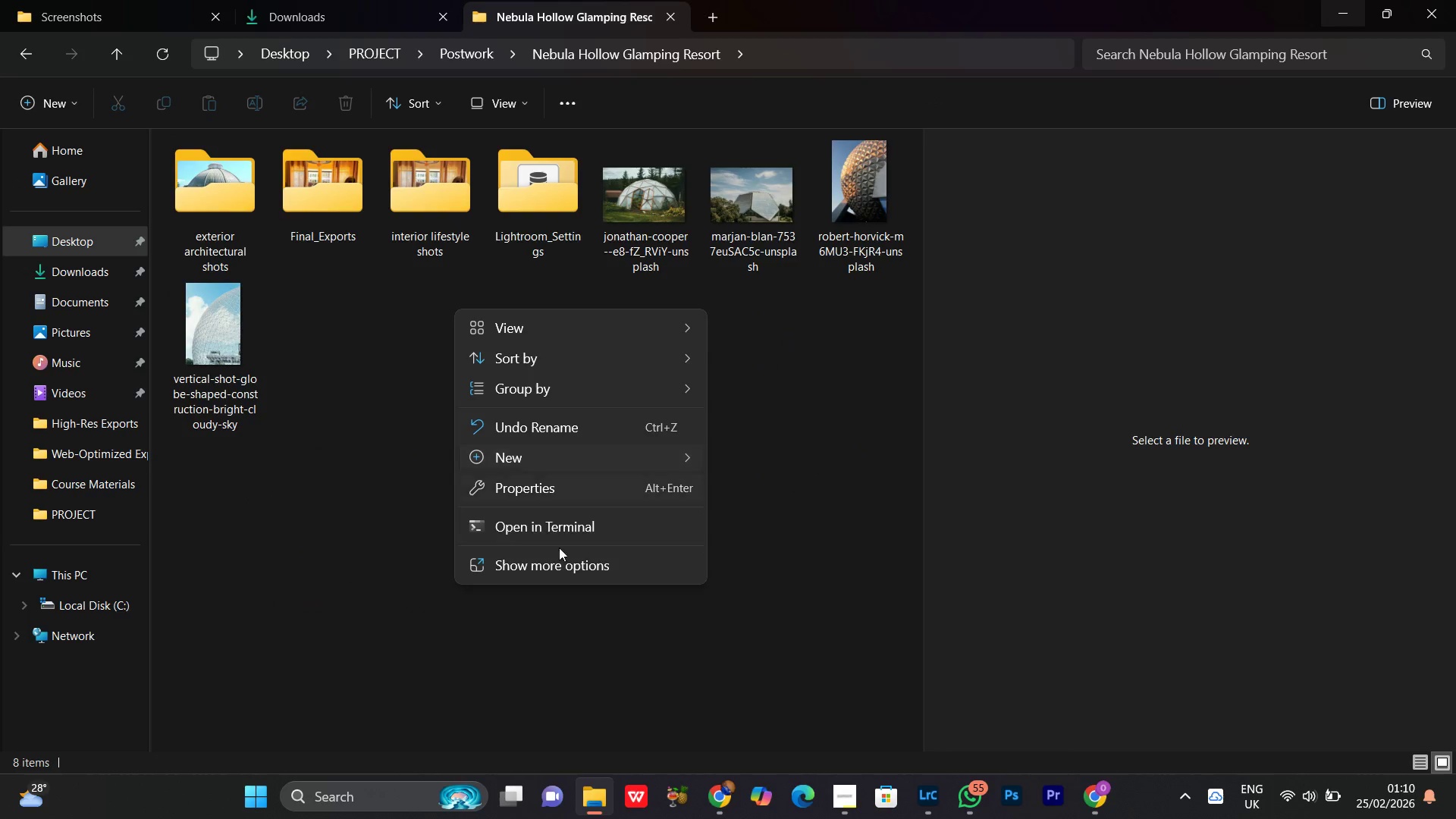 
left_click([839, 576])
 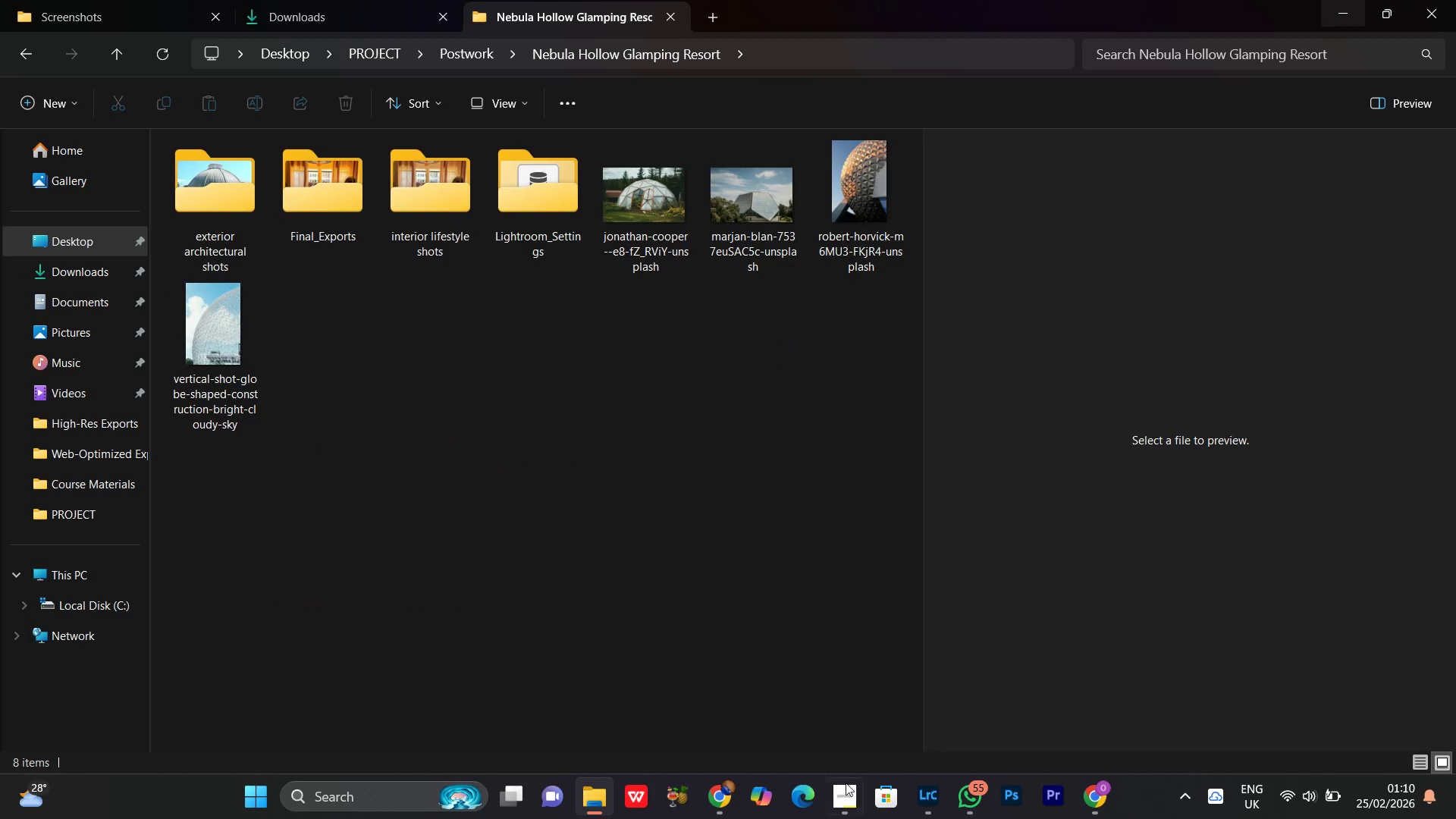 
left_click([843, 796])